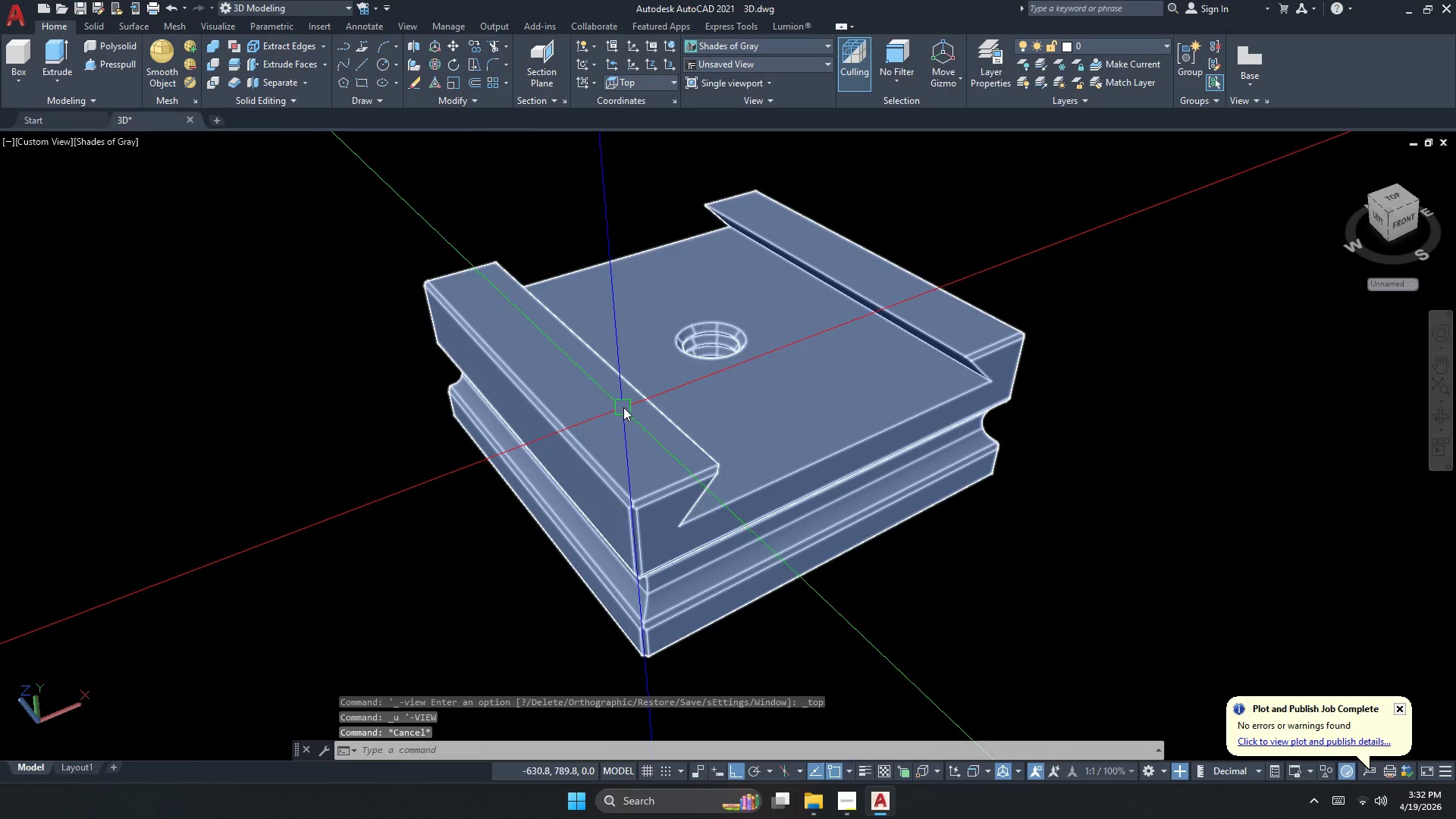 
key(Control+ControlLeft)
 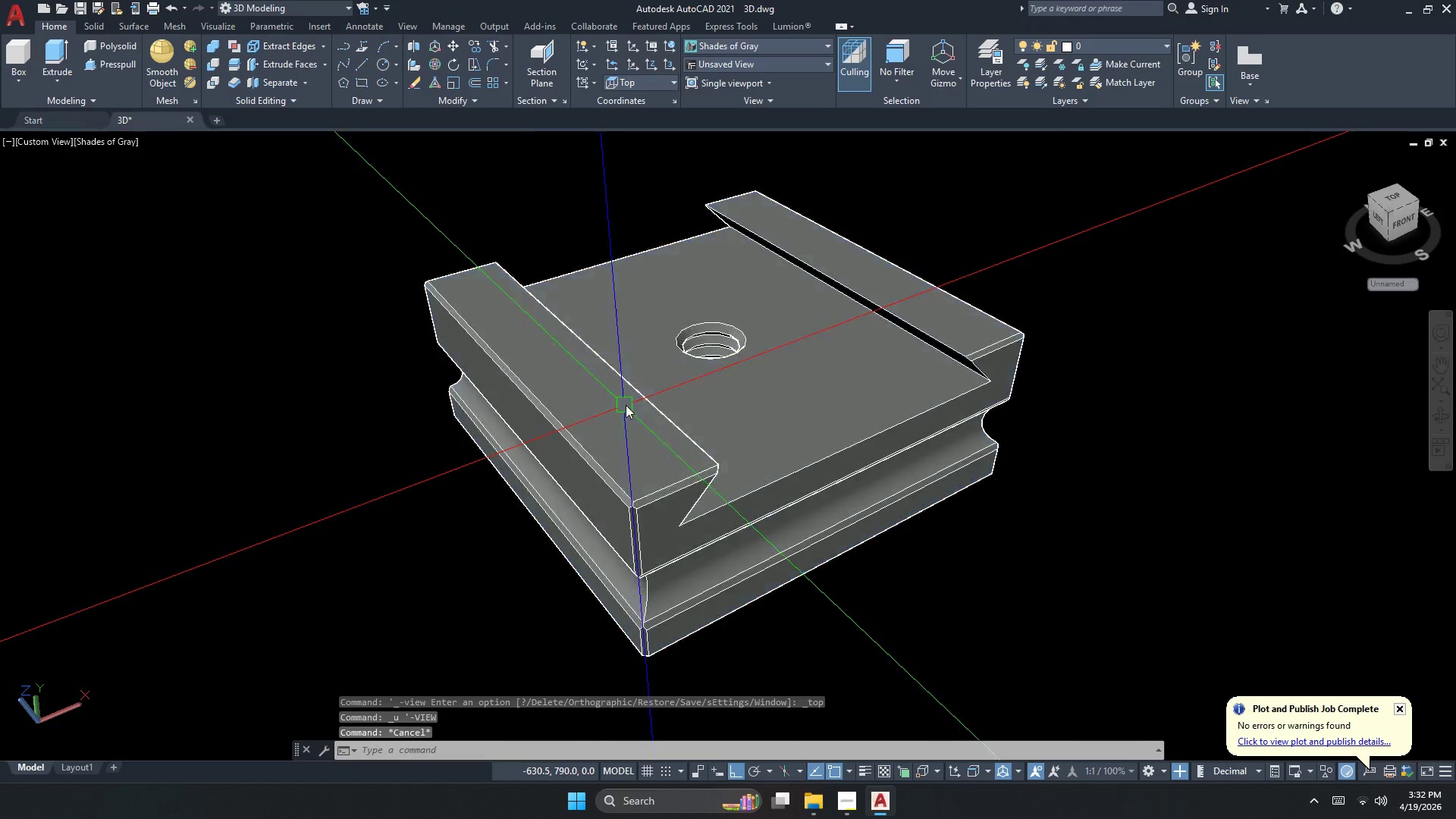 
key(Control+S)
 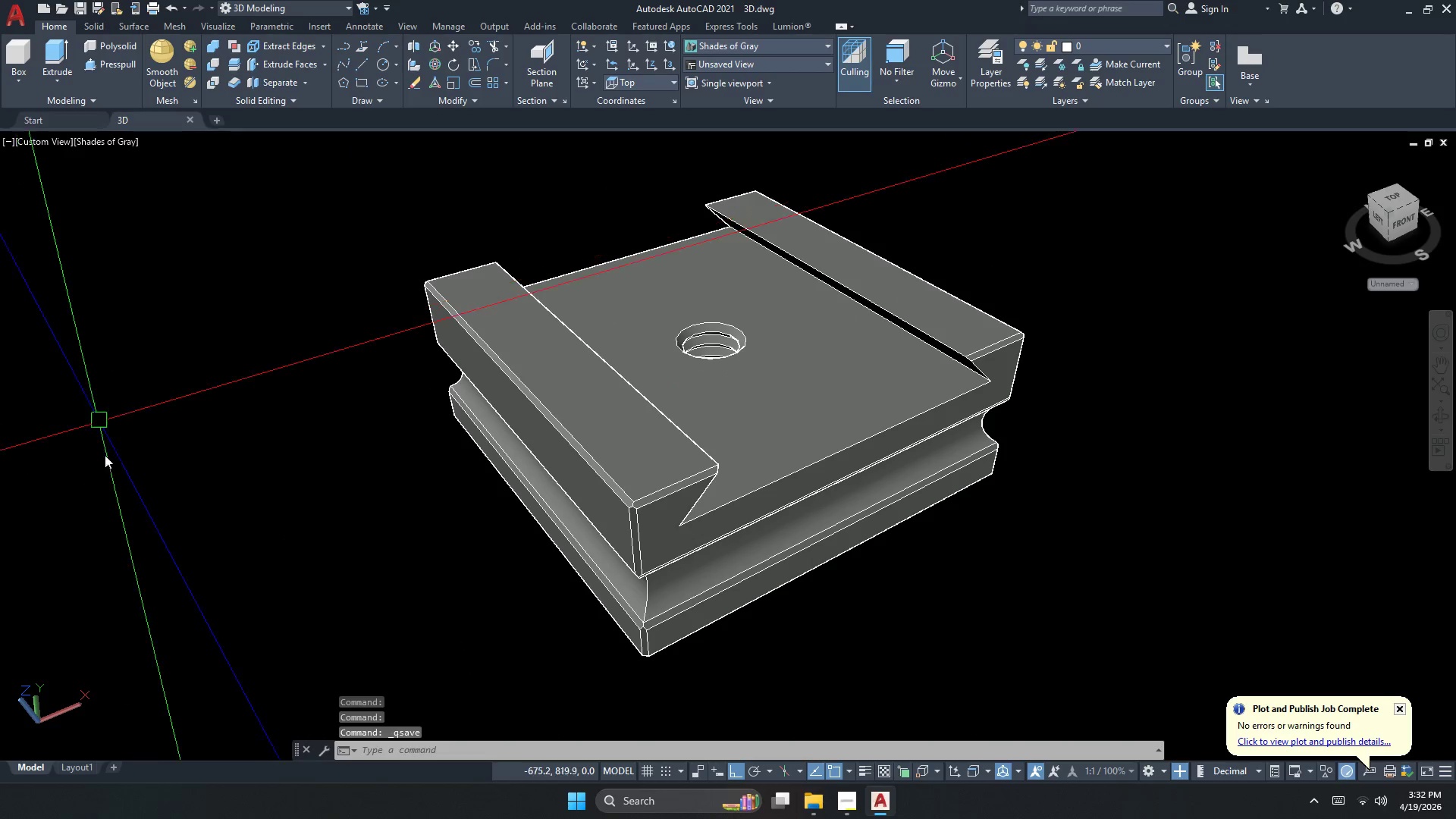 
left_click([61, 774])
 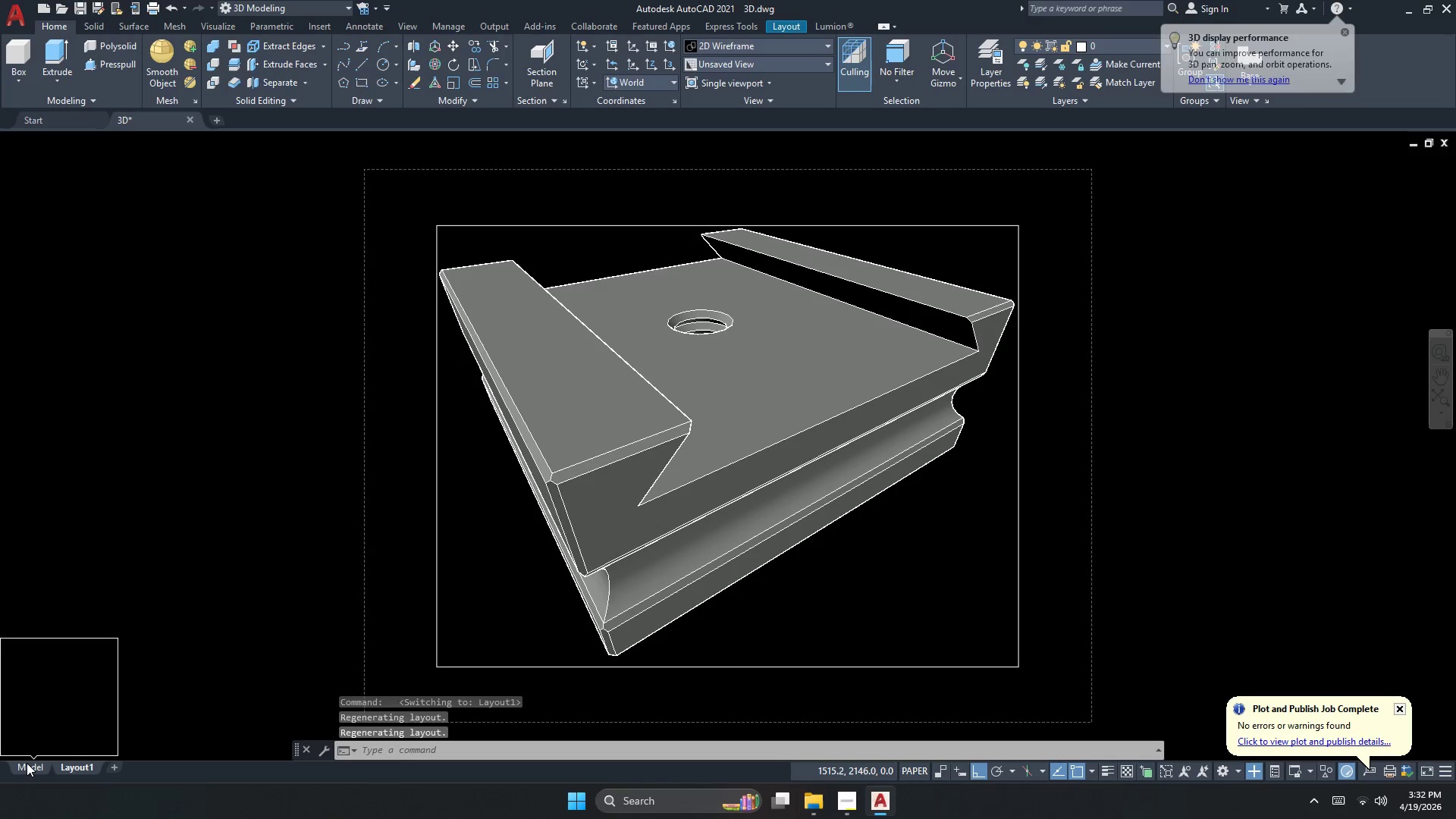 
left_click([27, 763])
 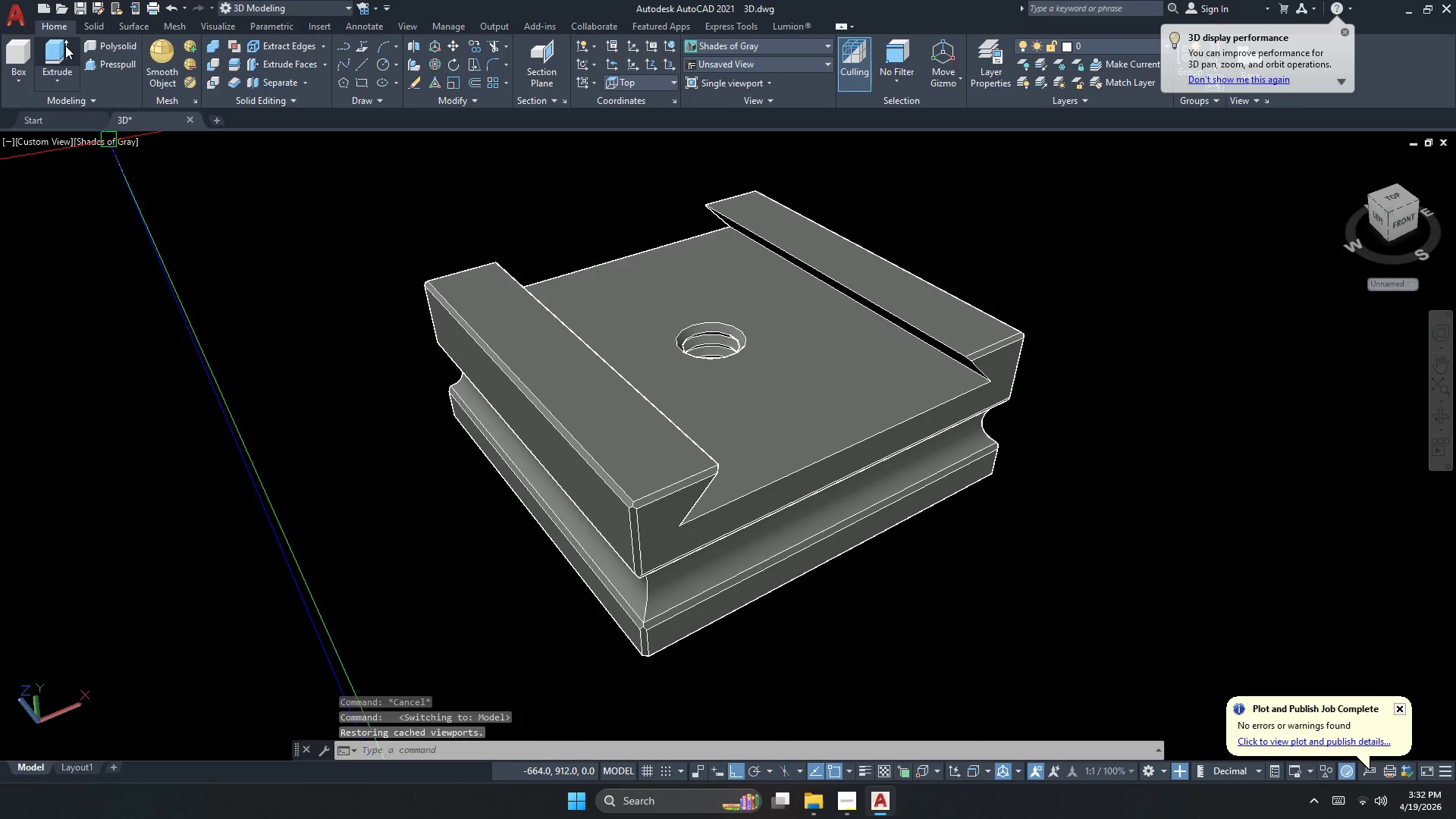 
left_click([14, 12])
 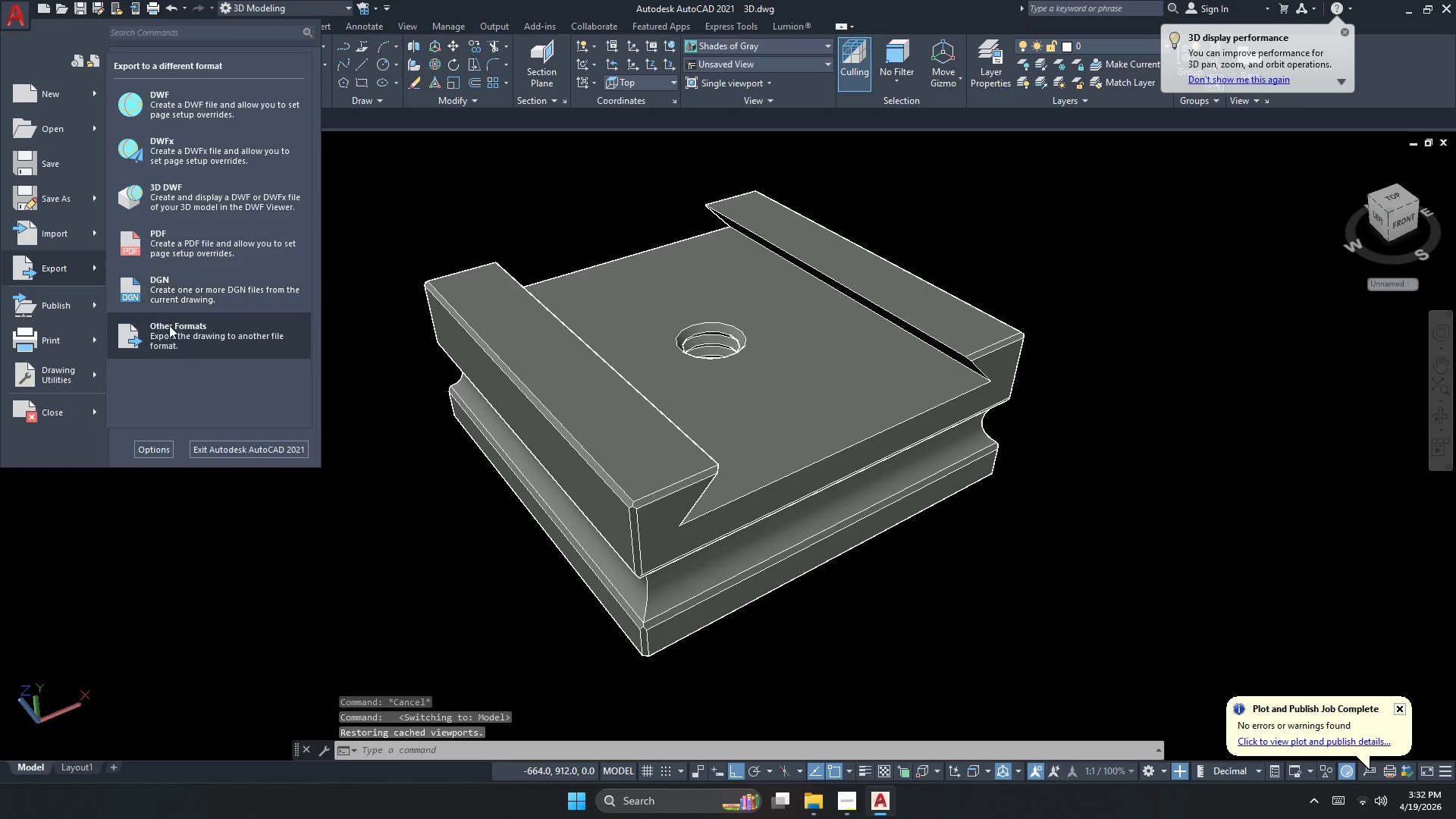 
left_click([168, 334])
 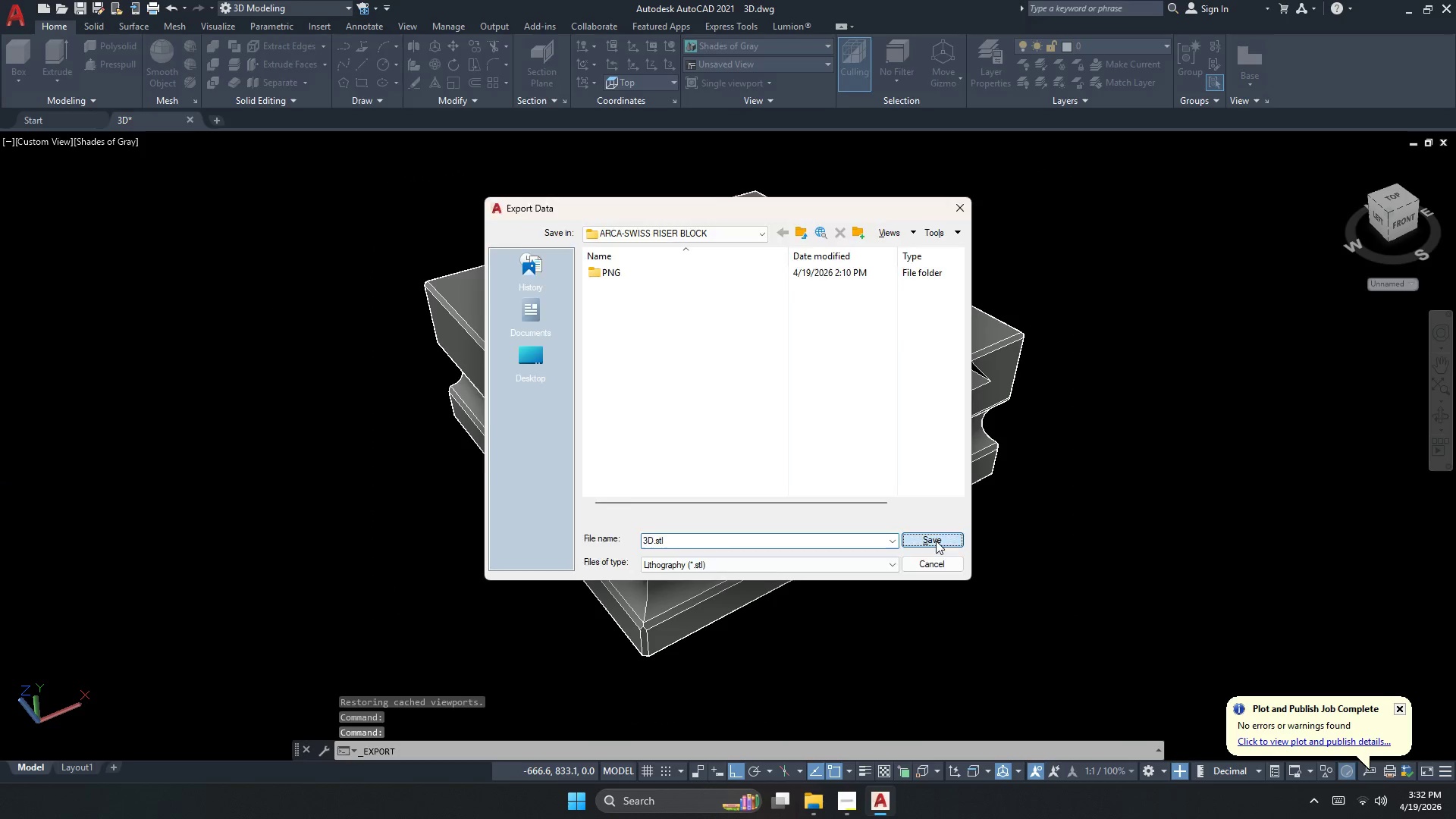 
key(Space)